 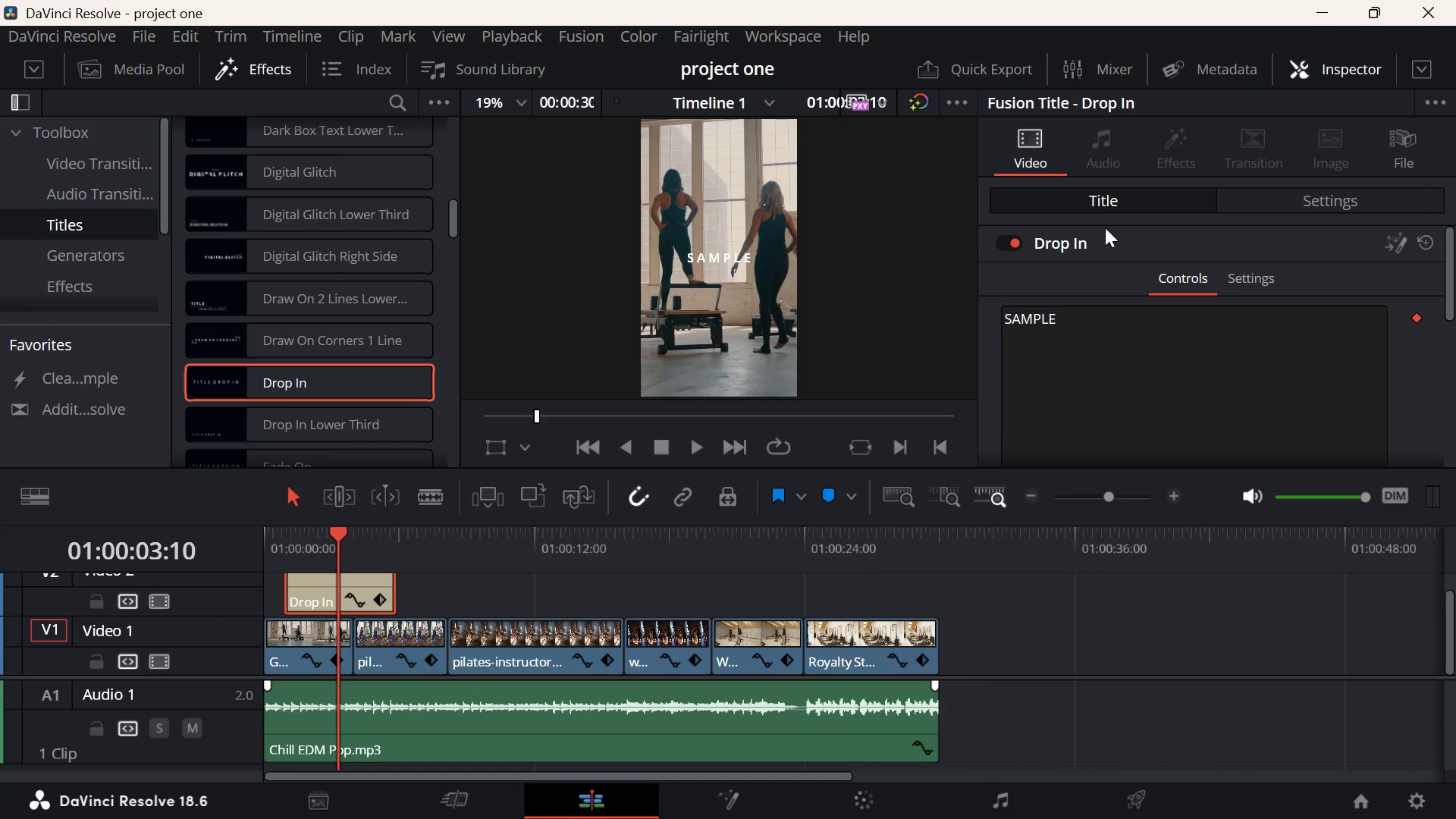 
left_click_drag(start_coordinate=[1073, 322], to_coordinate=[981, 325])
 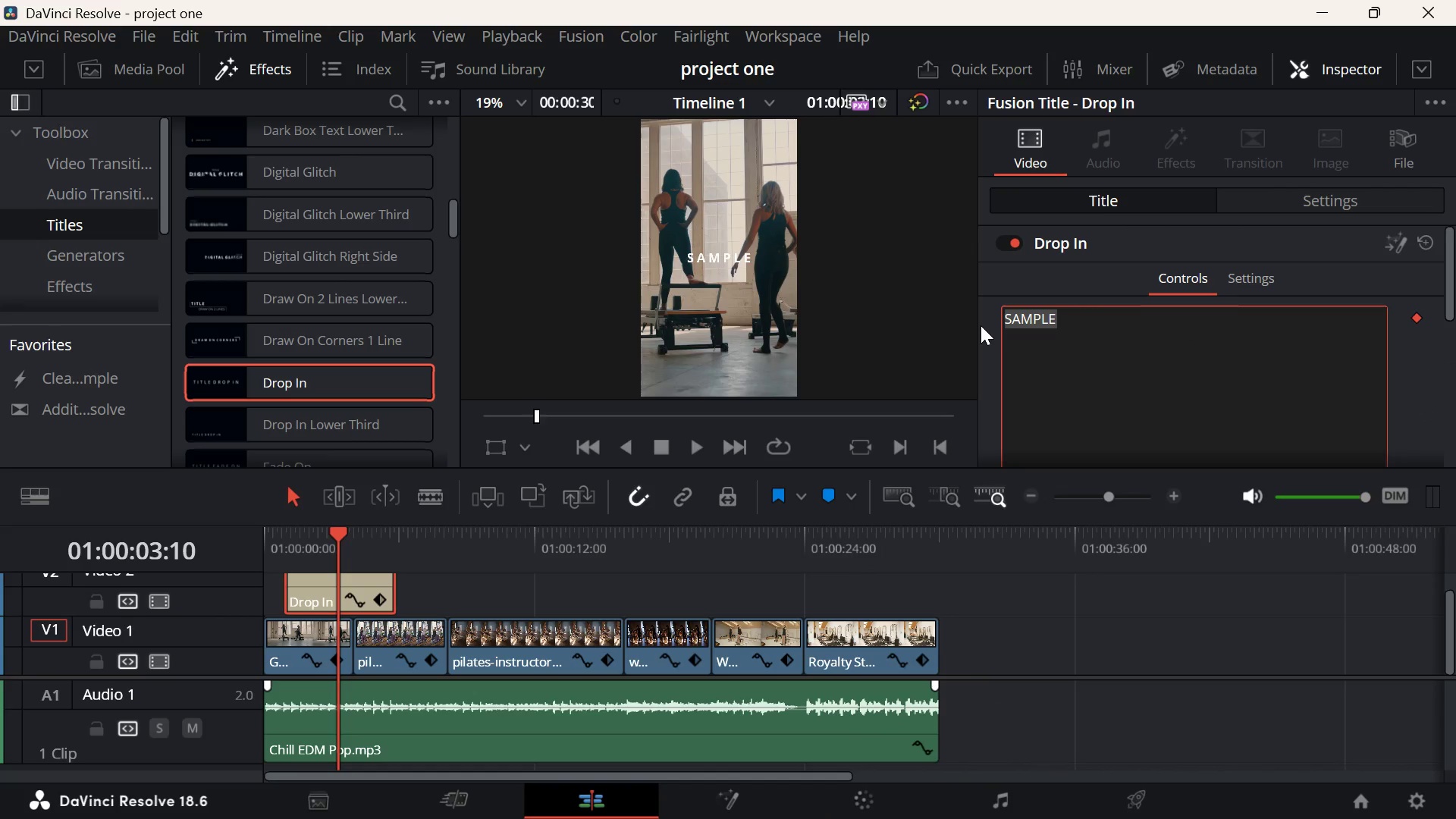 
key(Control+V)
 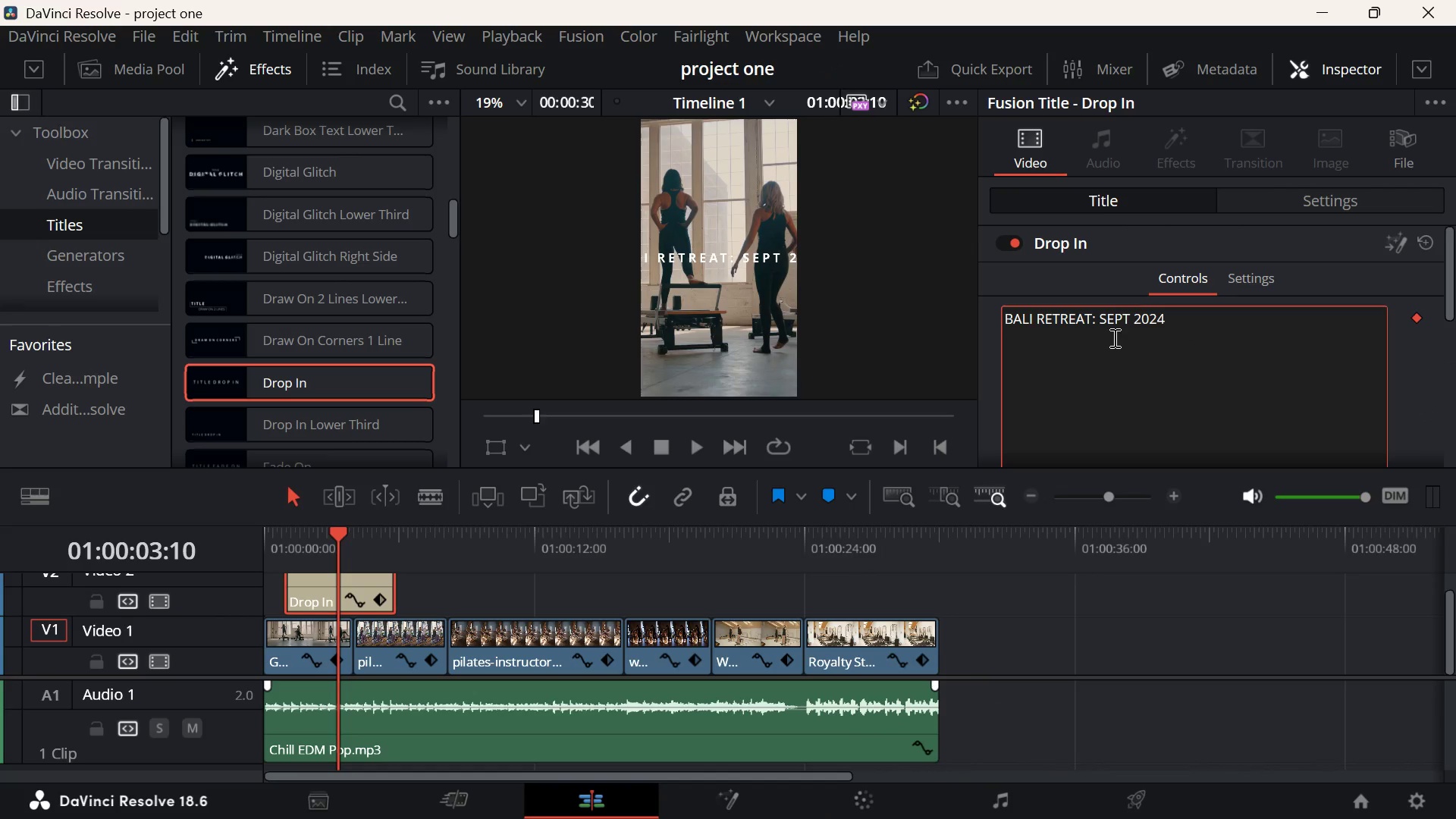 
left_click([1100, 321])
 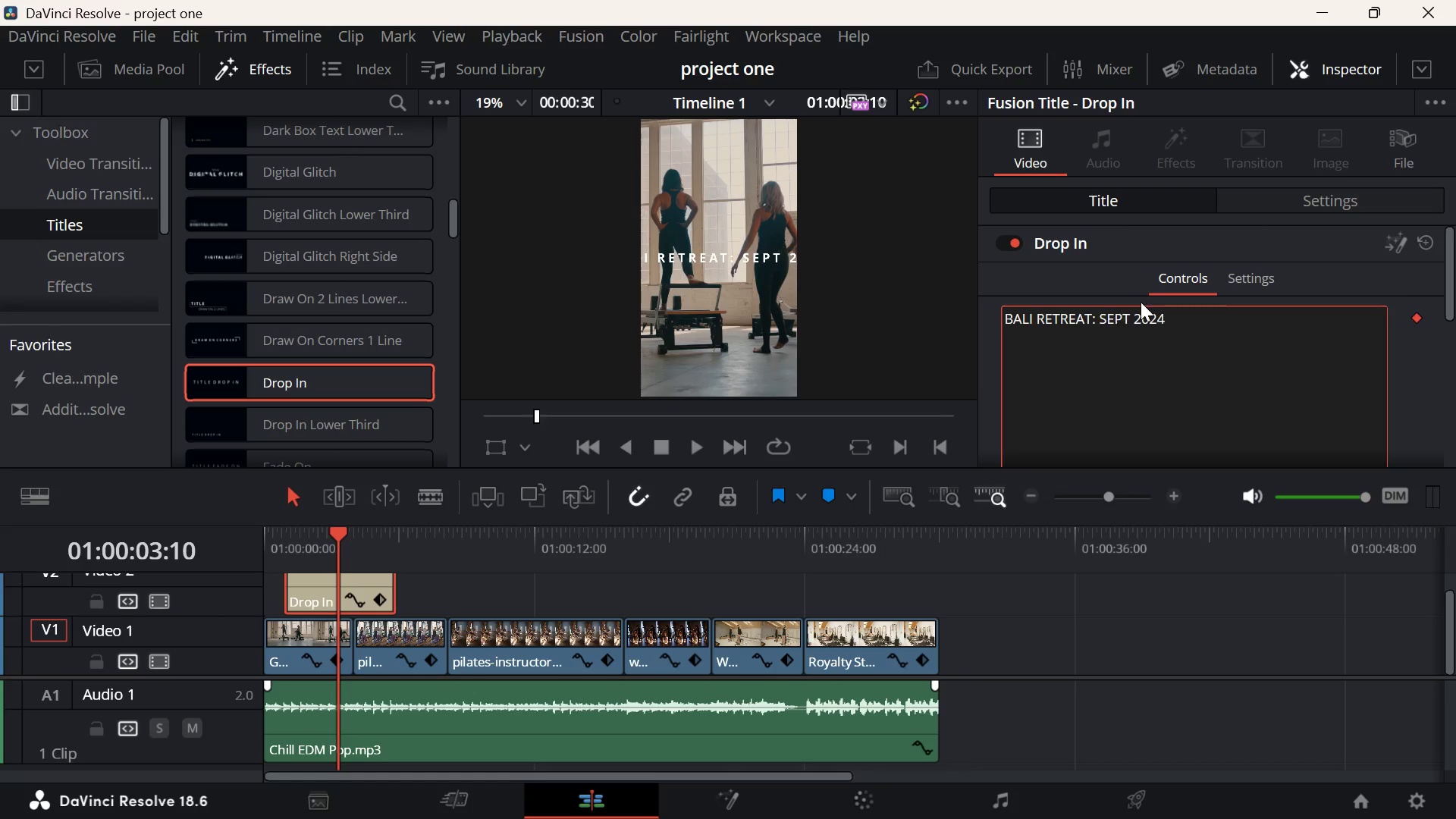 
key(Enter)
 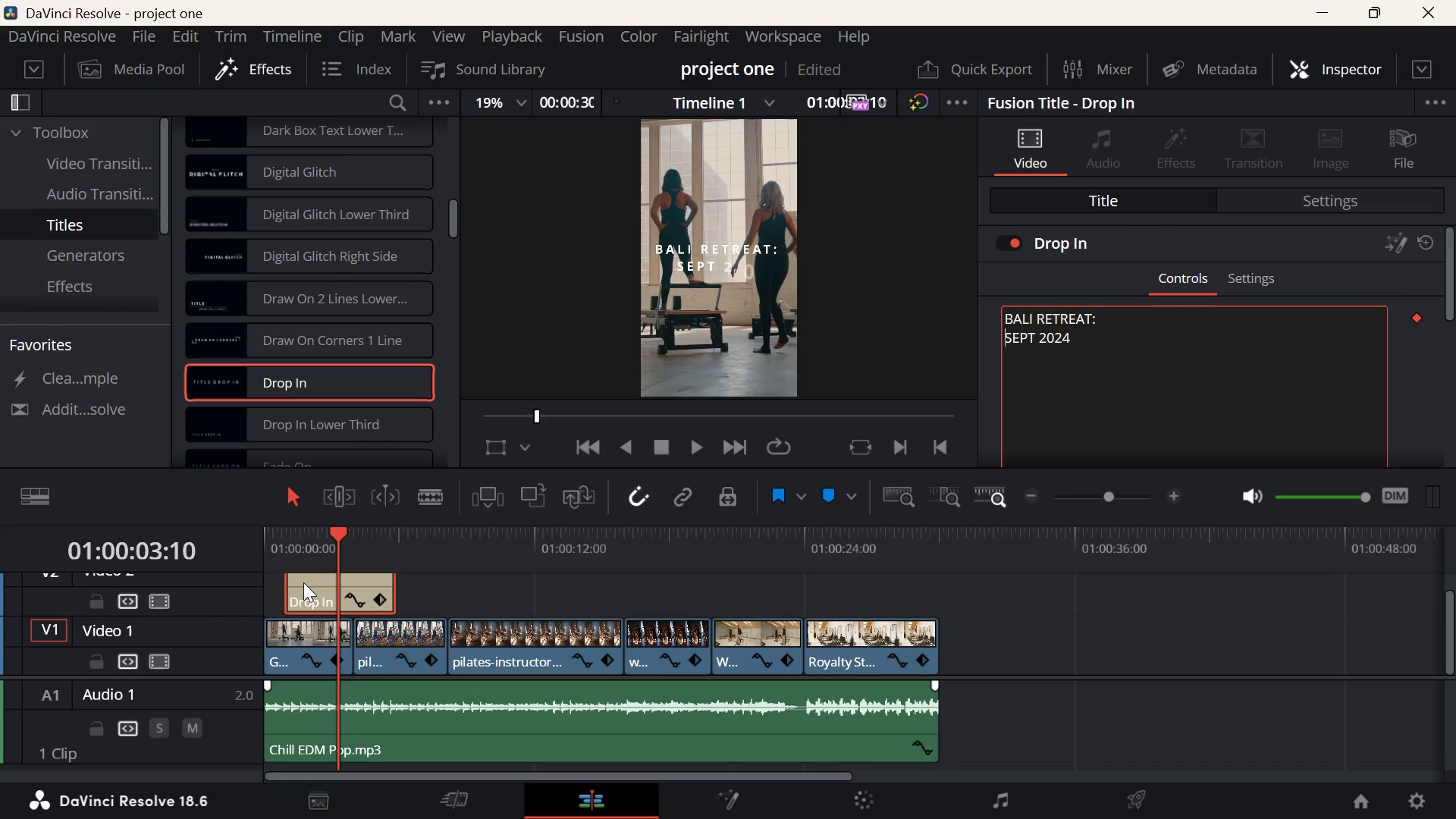 
left_click_drag(start_coordinate=[311, 564], to_coordinate=[224, 567])
 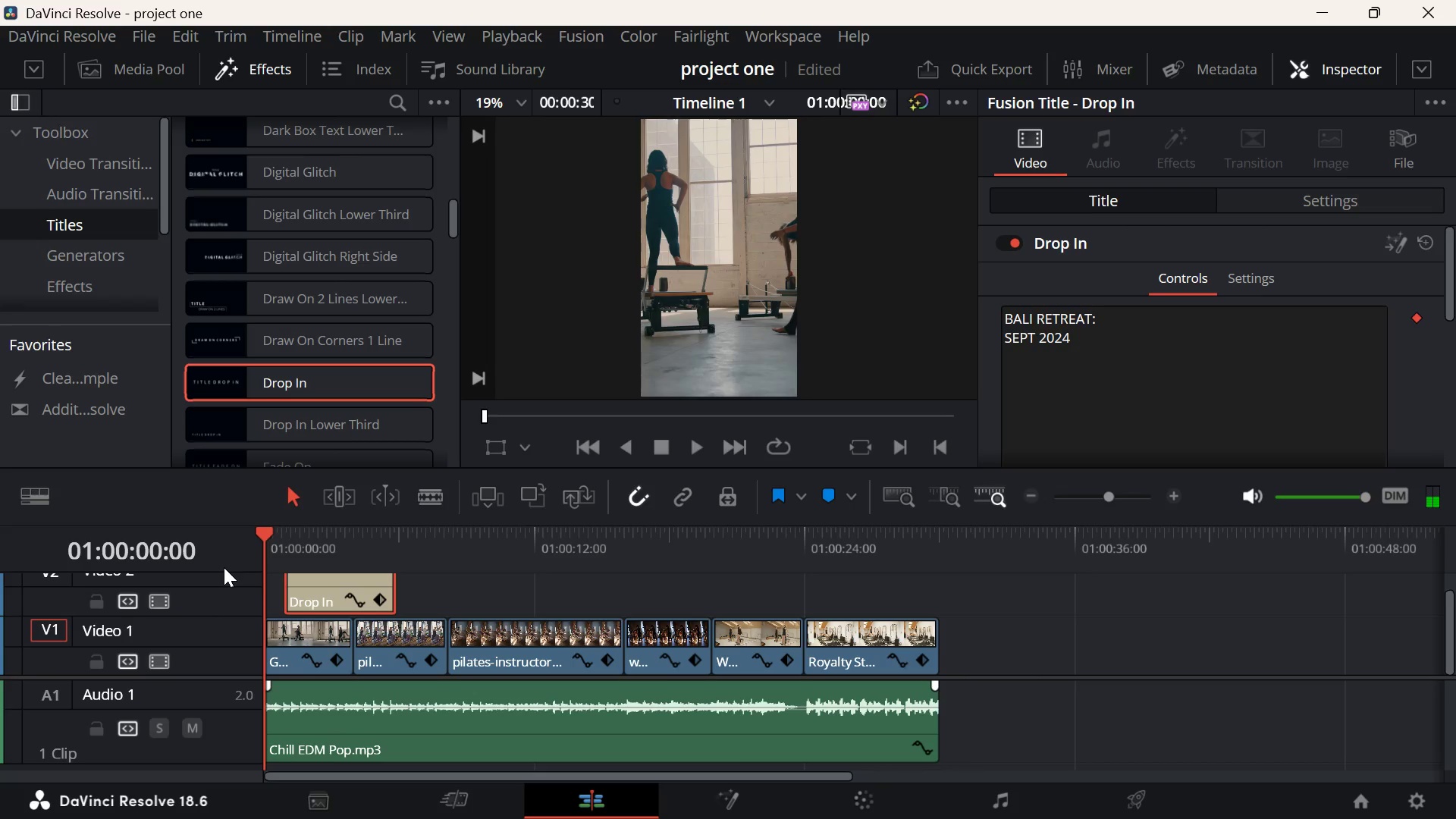 
key(Space)
 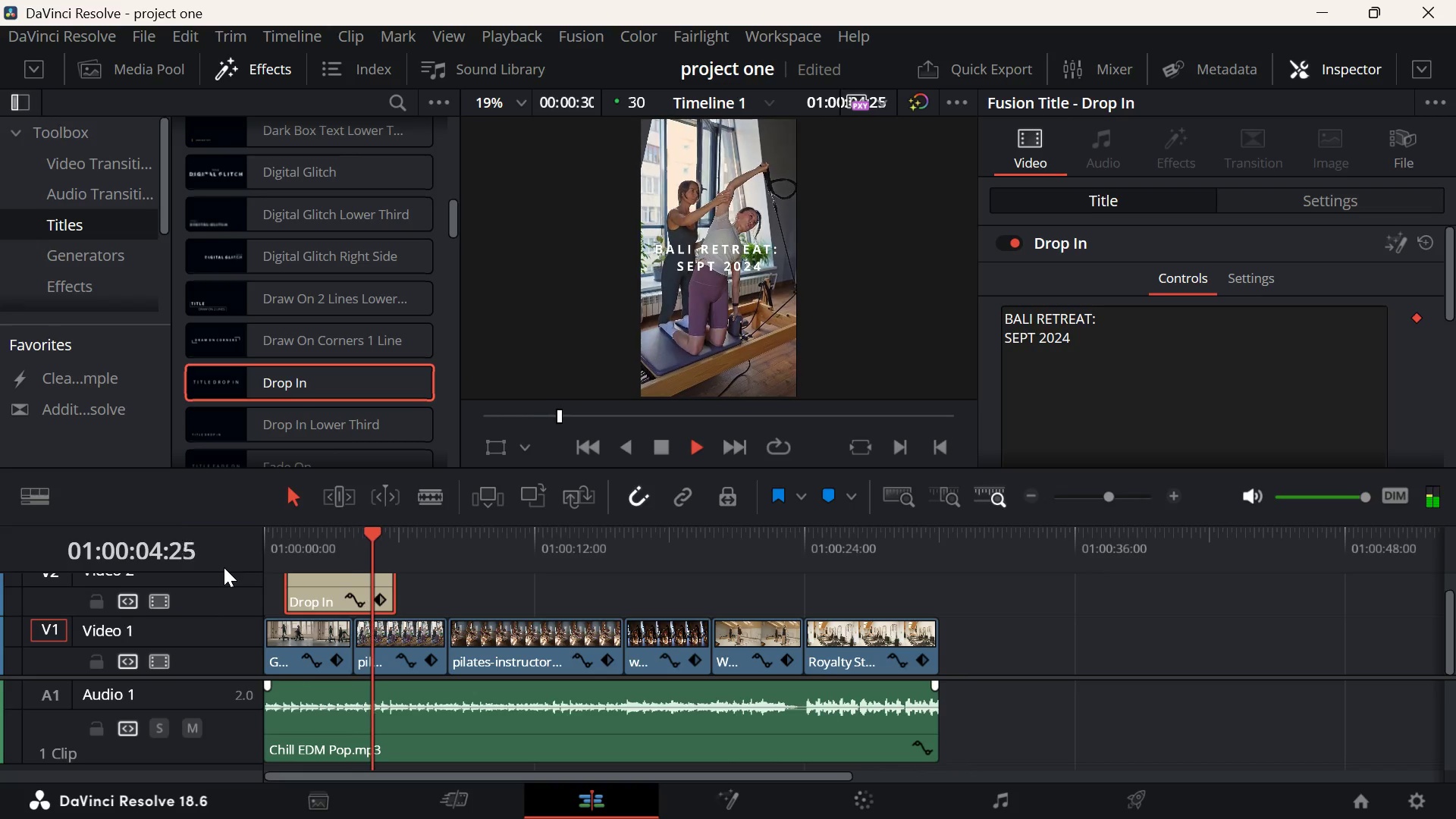 
wait(6.55)
 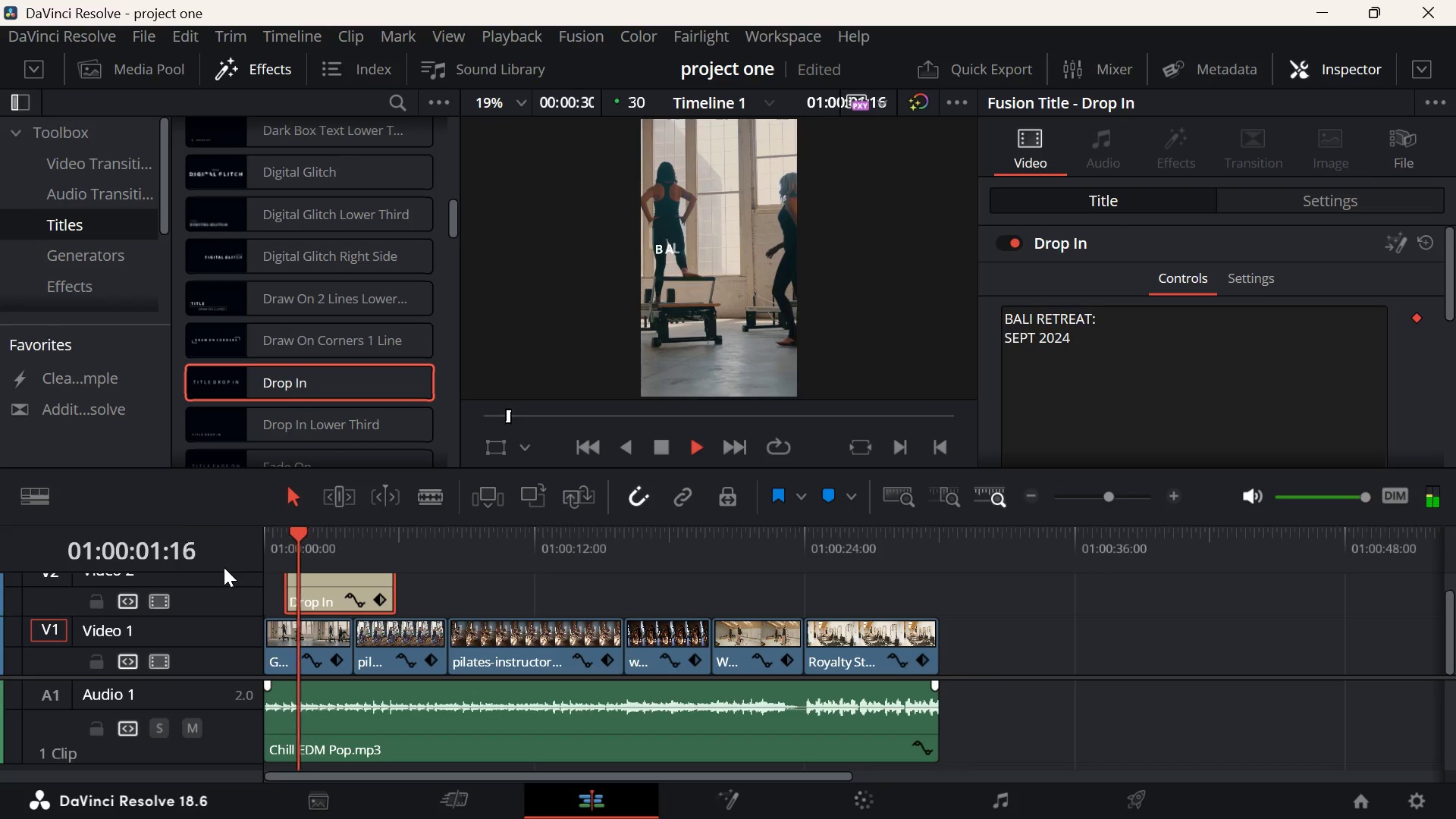 
key(Space)
 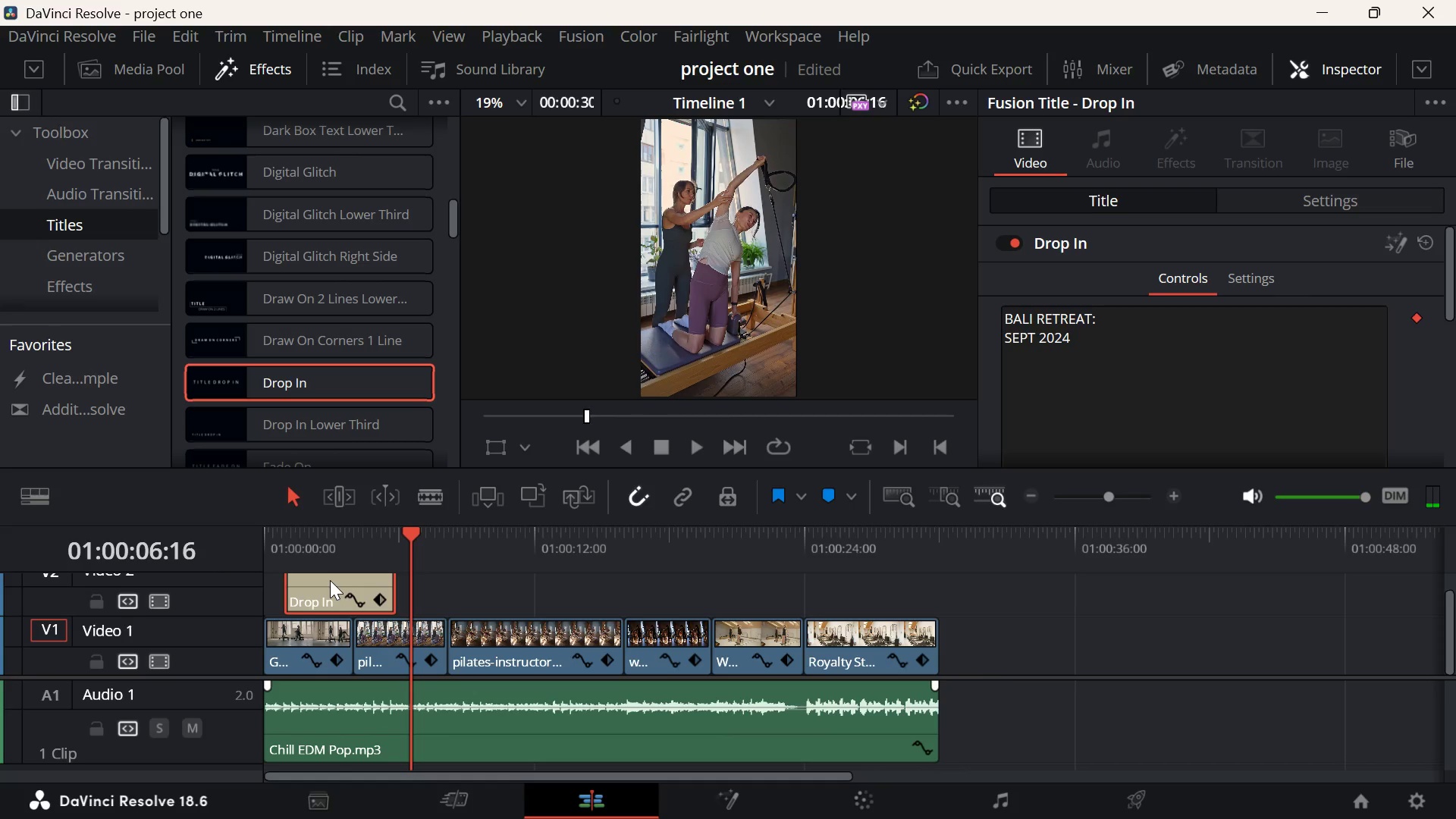 
left_click_drag(start_coordinate=[330, 580], to_coordinate=[301, 584])
 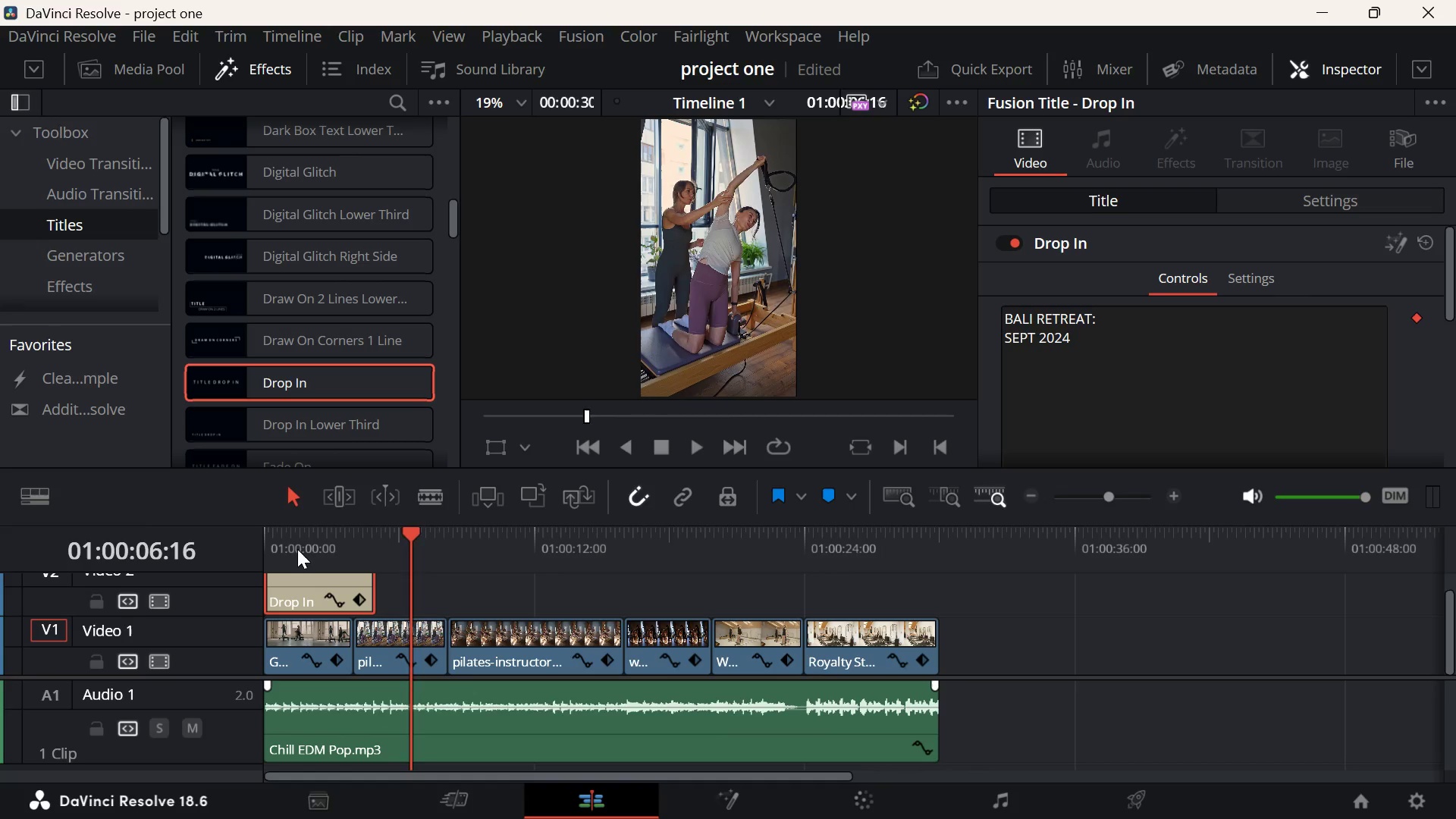 
left_click_drag(start_coordinate=[297, 549], to_coordinate=[212, 570])
 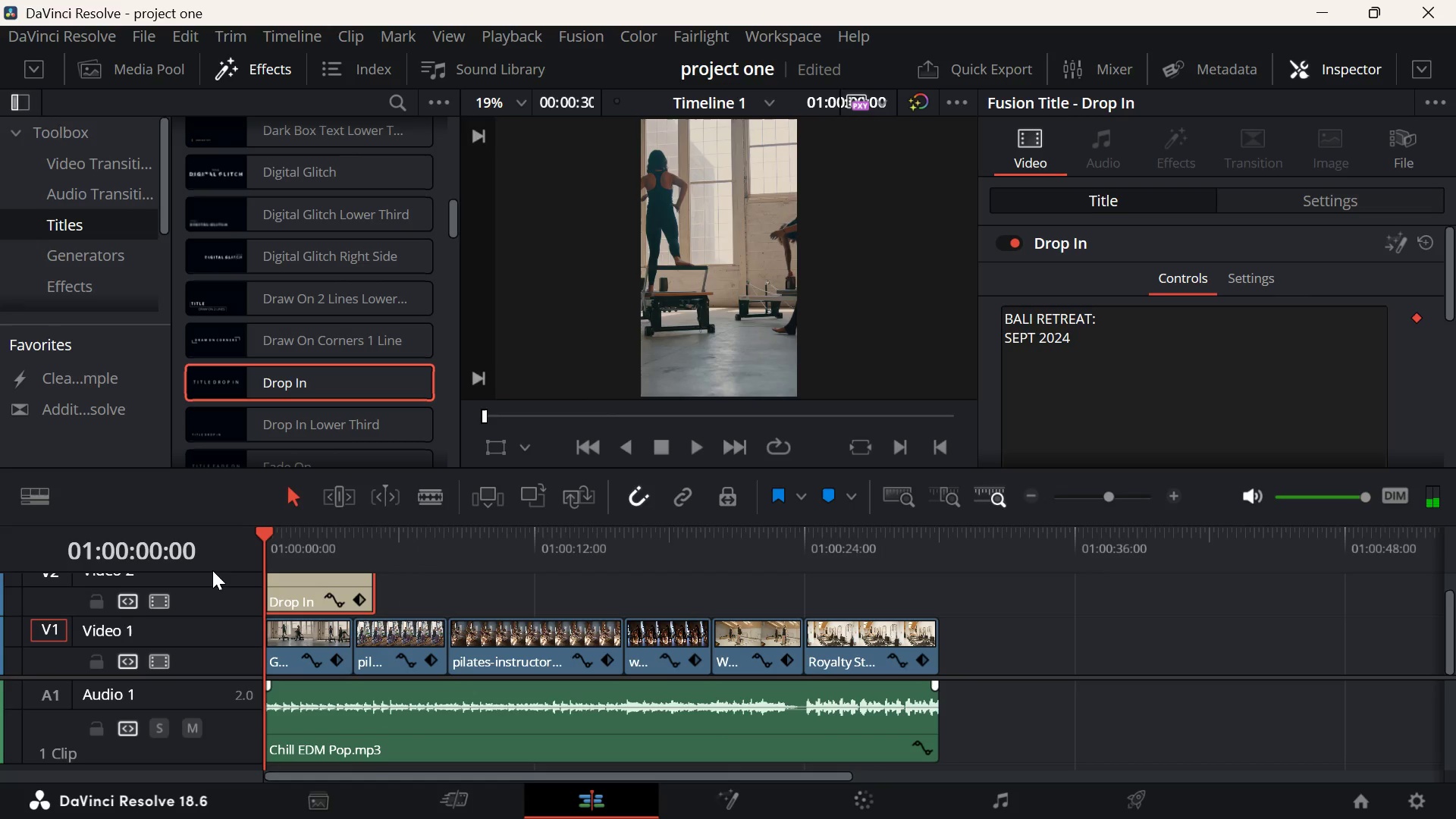 
key(Space)
 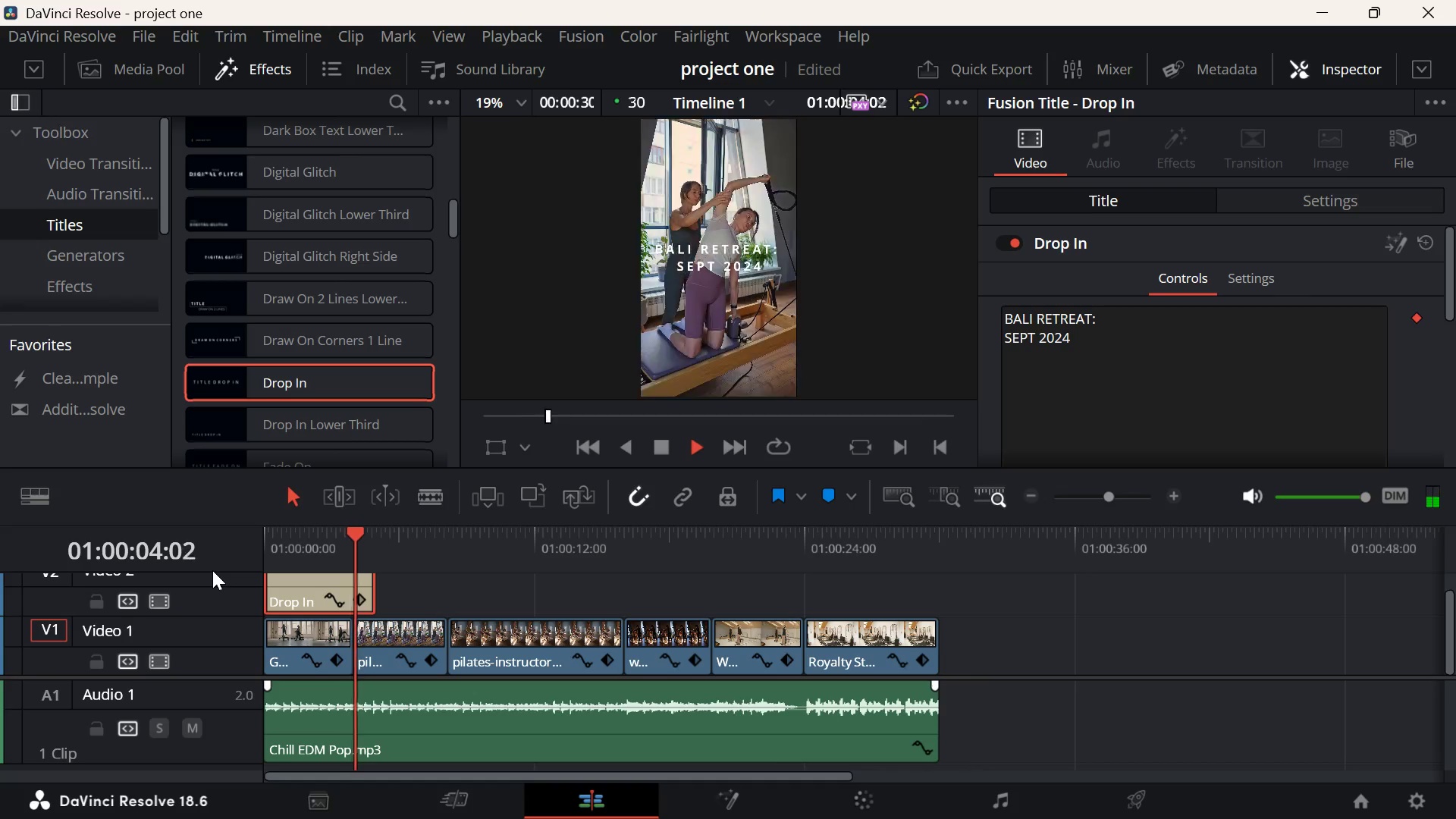 
wait(5.53)
 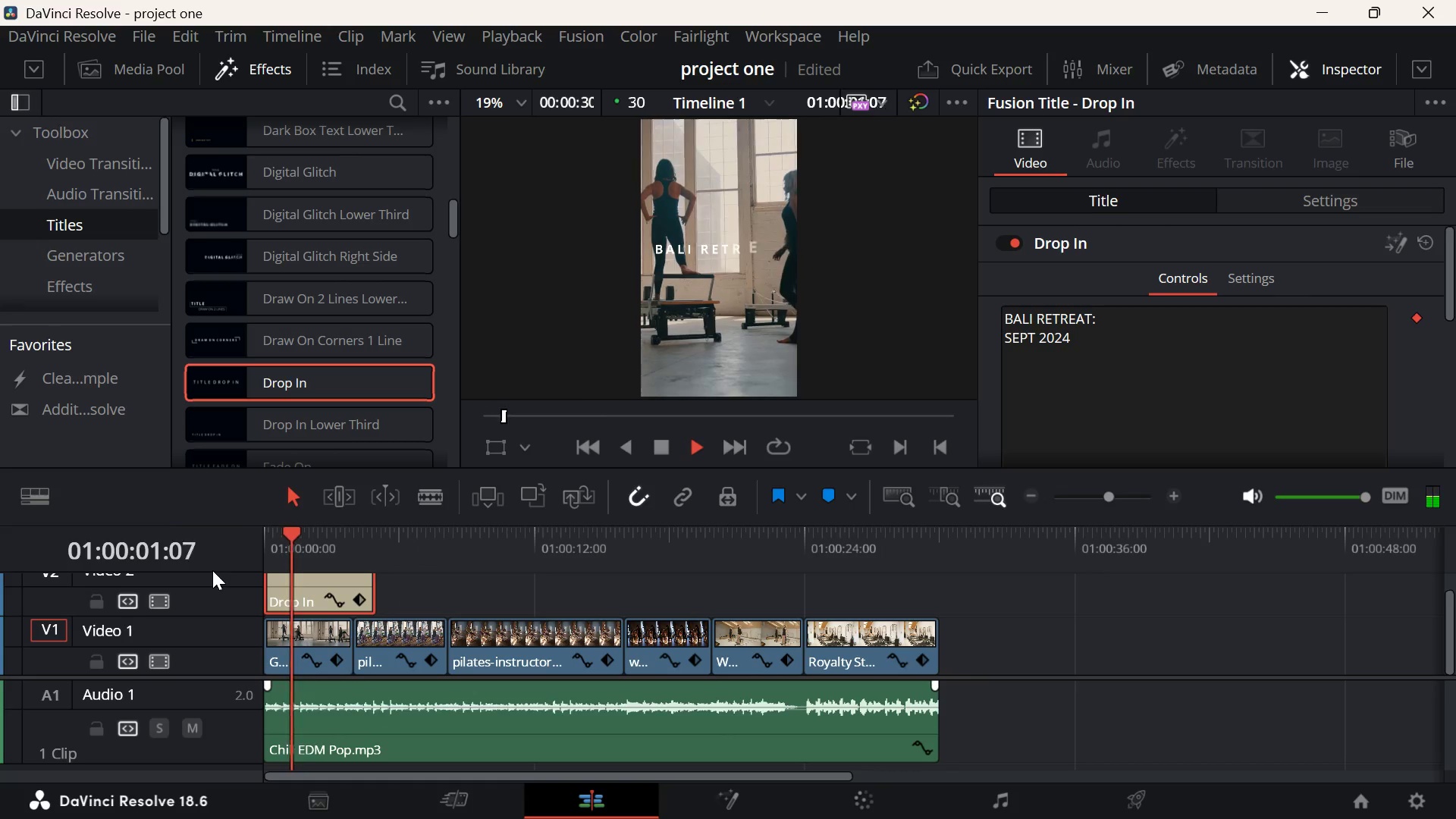 
key(Space)
 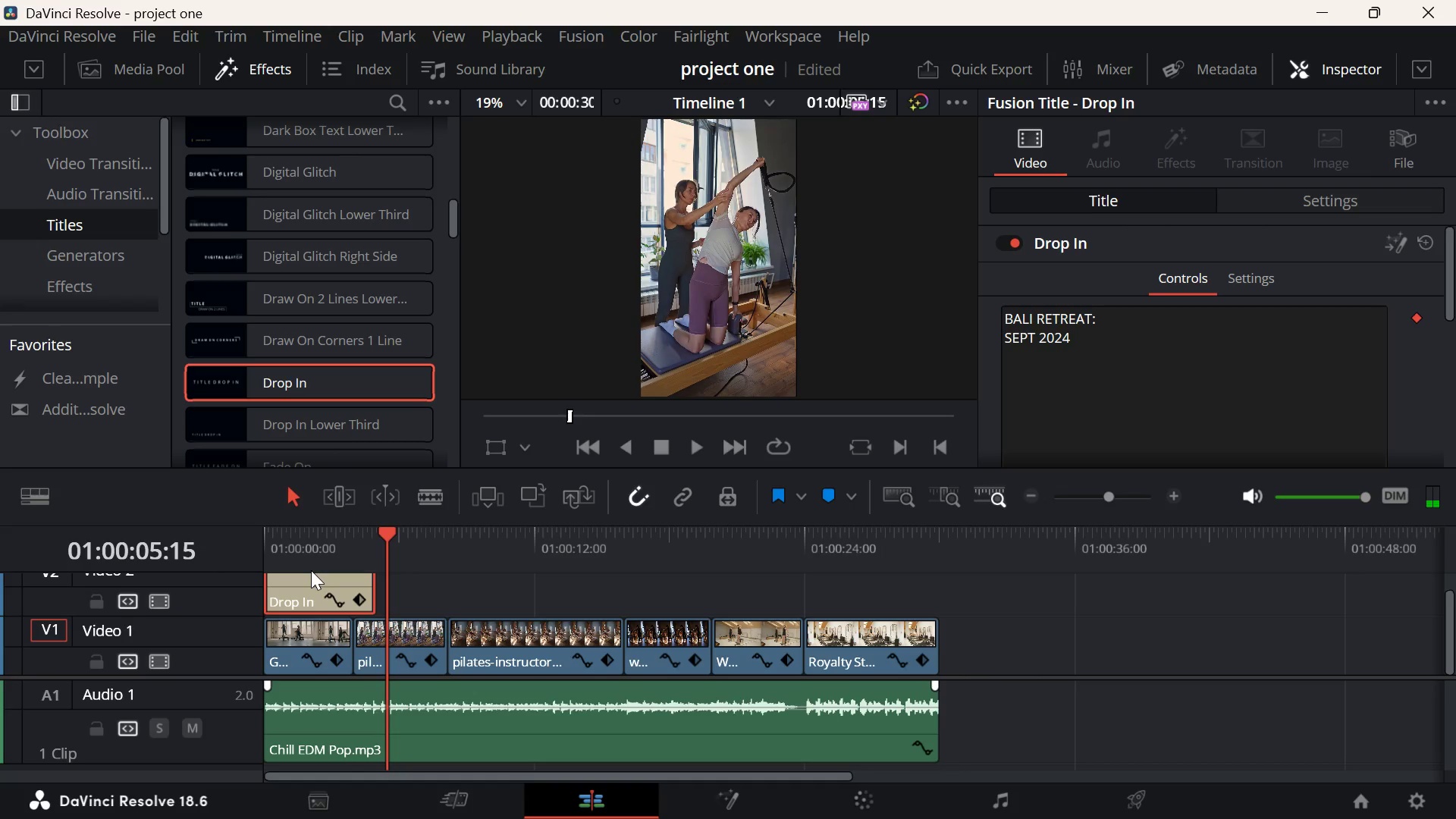 
left_click([304, 583])
 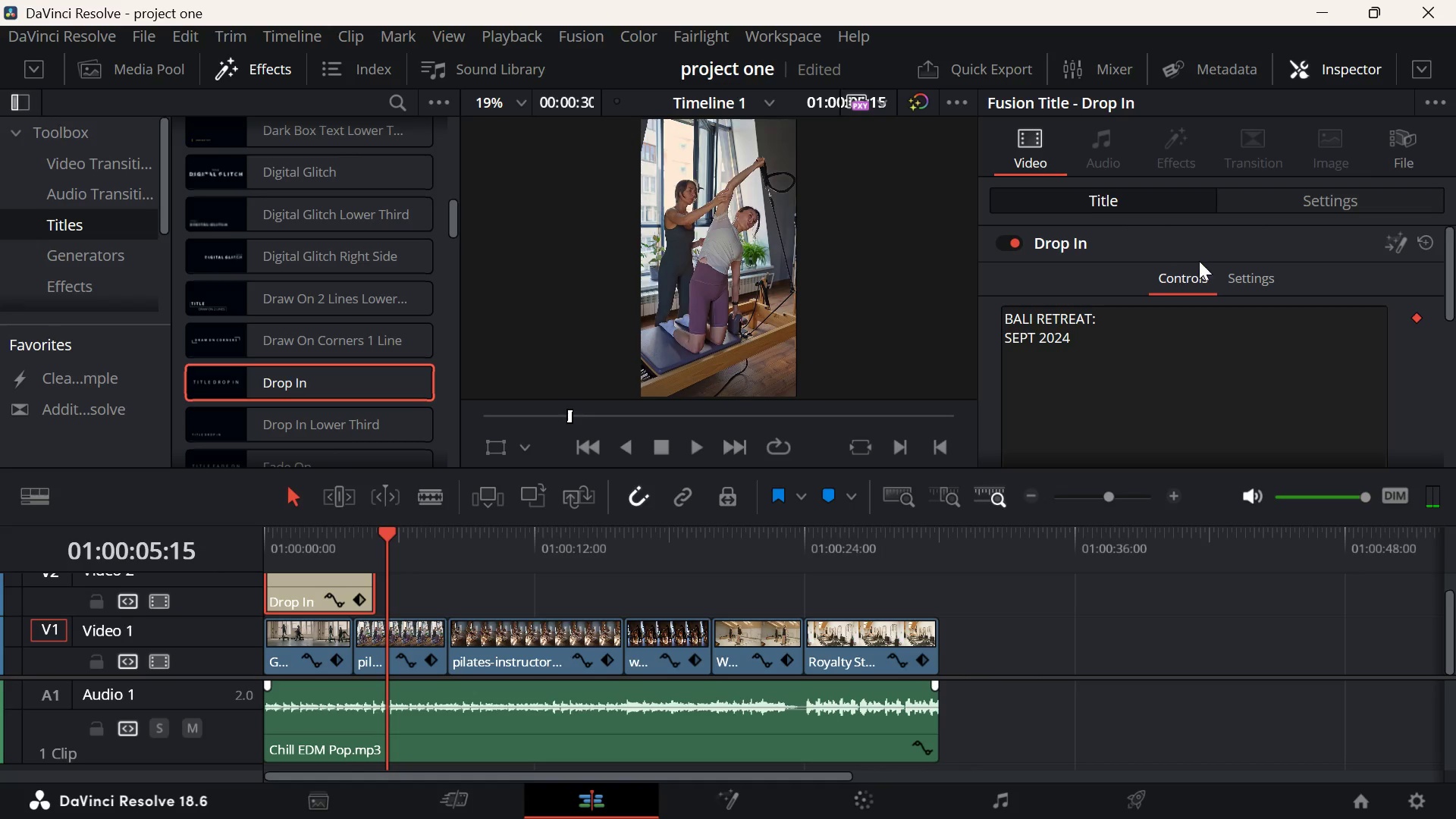 
scroll: coordinate [1268, 238], scroll_direction: down, amount: 4.0
 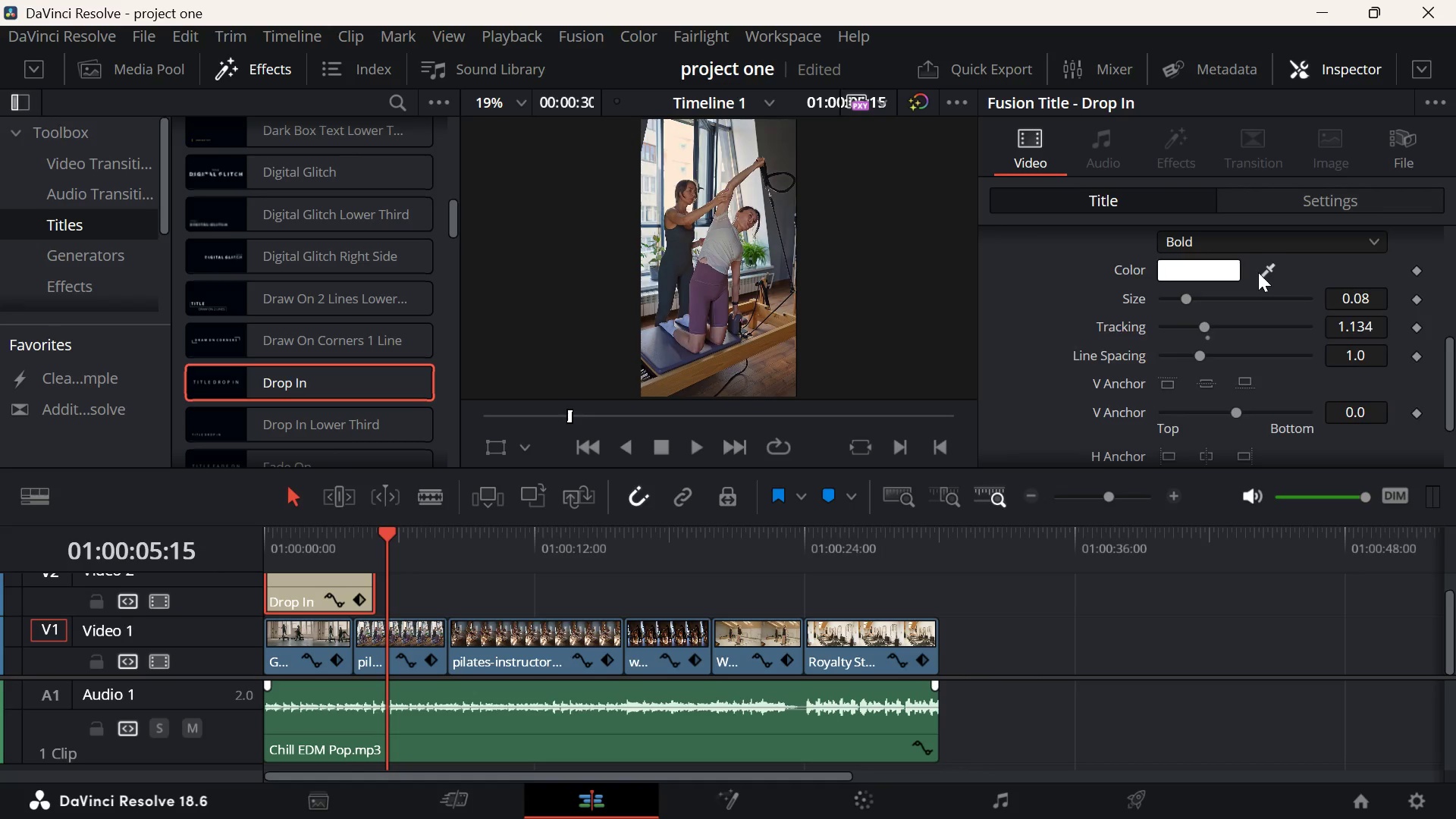 
scroll: coordinate [1258, 272], scroll_direction: none, amount: 0.0
 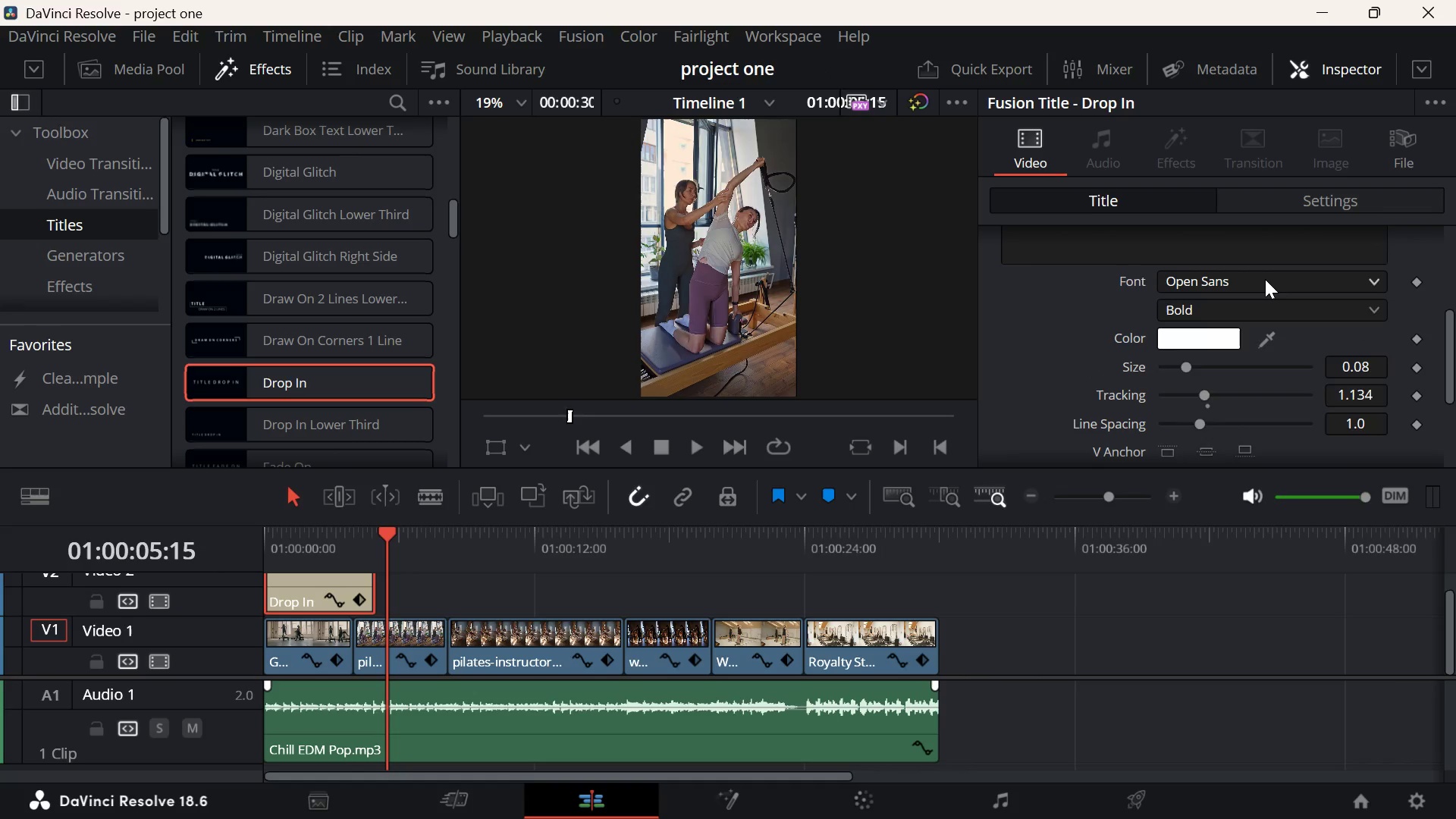 
left_click([1265, 279])
 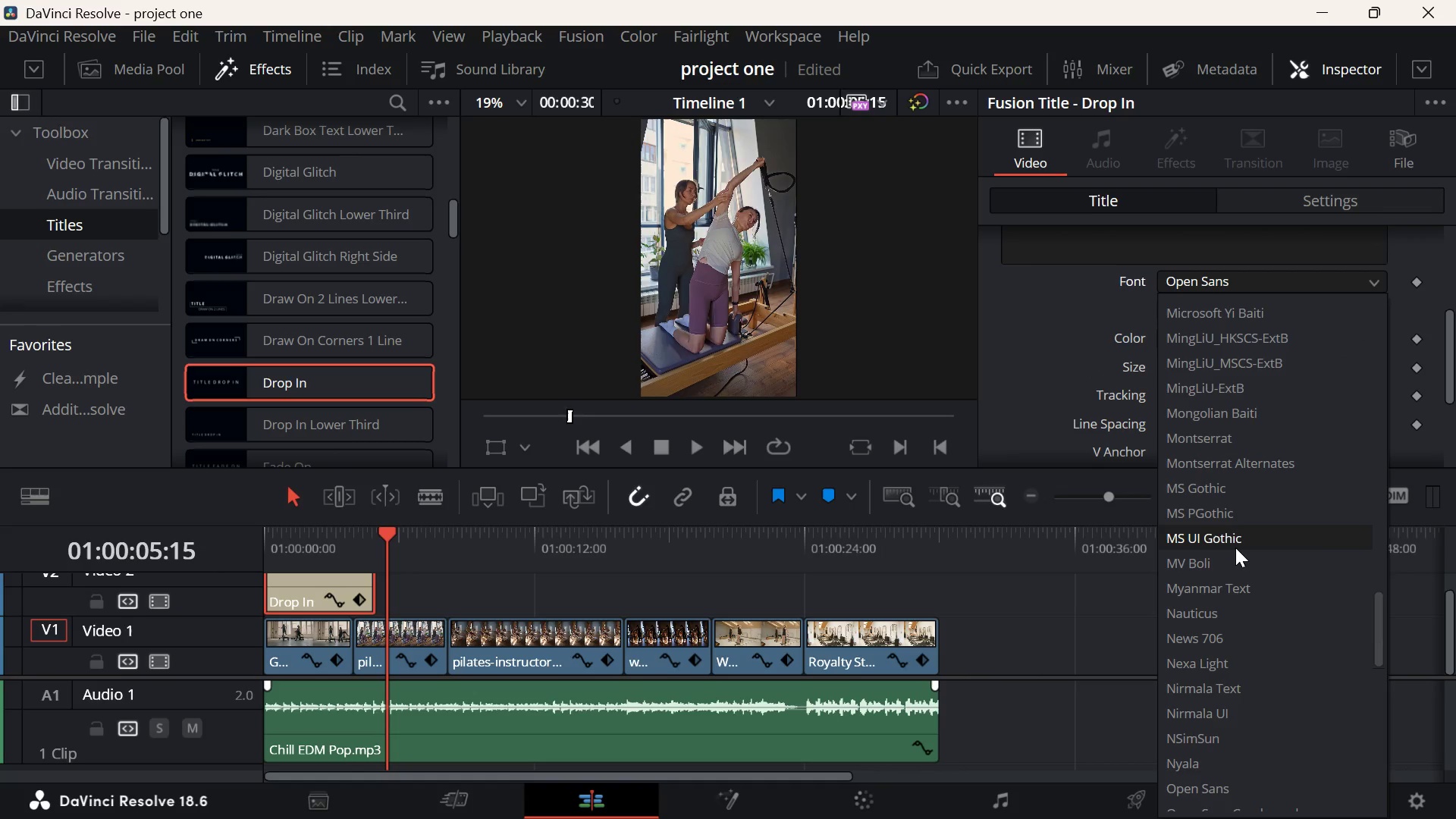 
scroll: coordinate [1236, 548], scroll_direction: down, amount: 2.0
 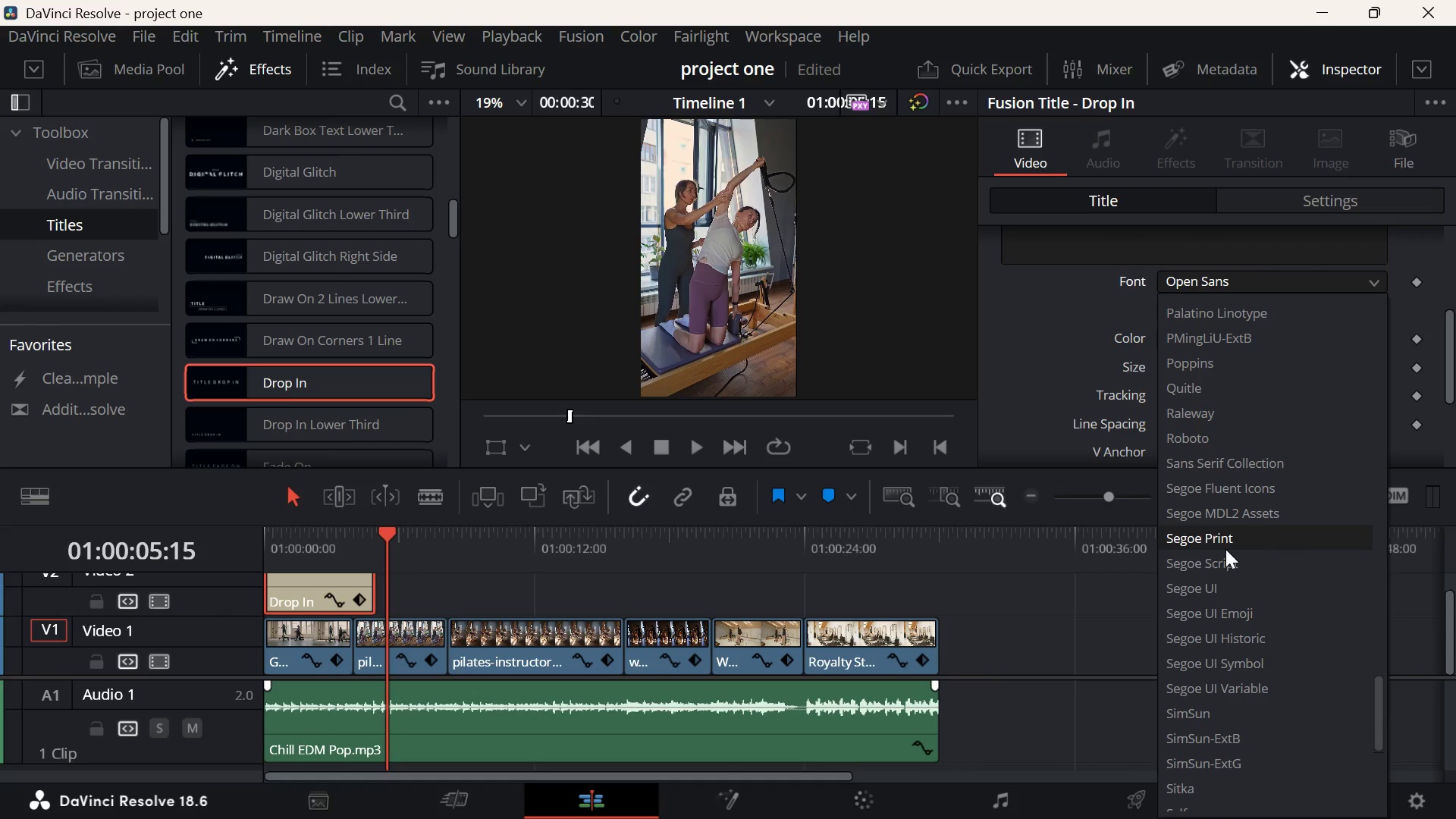 
left_click([1033, 797])